 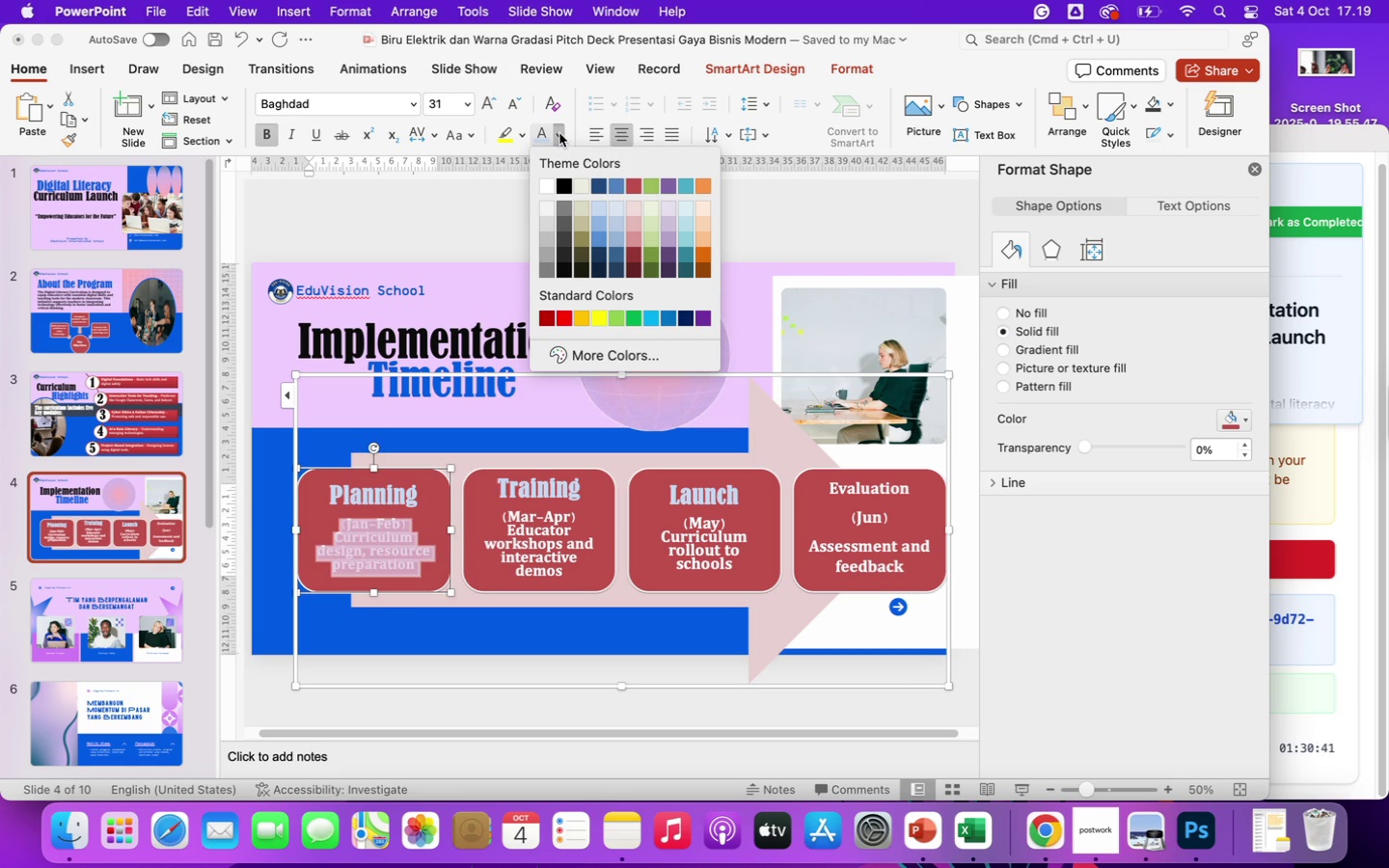 
left_click([548, 185])
 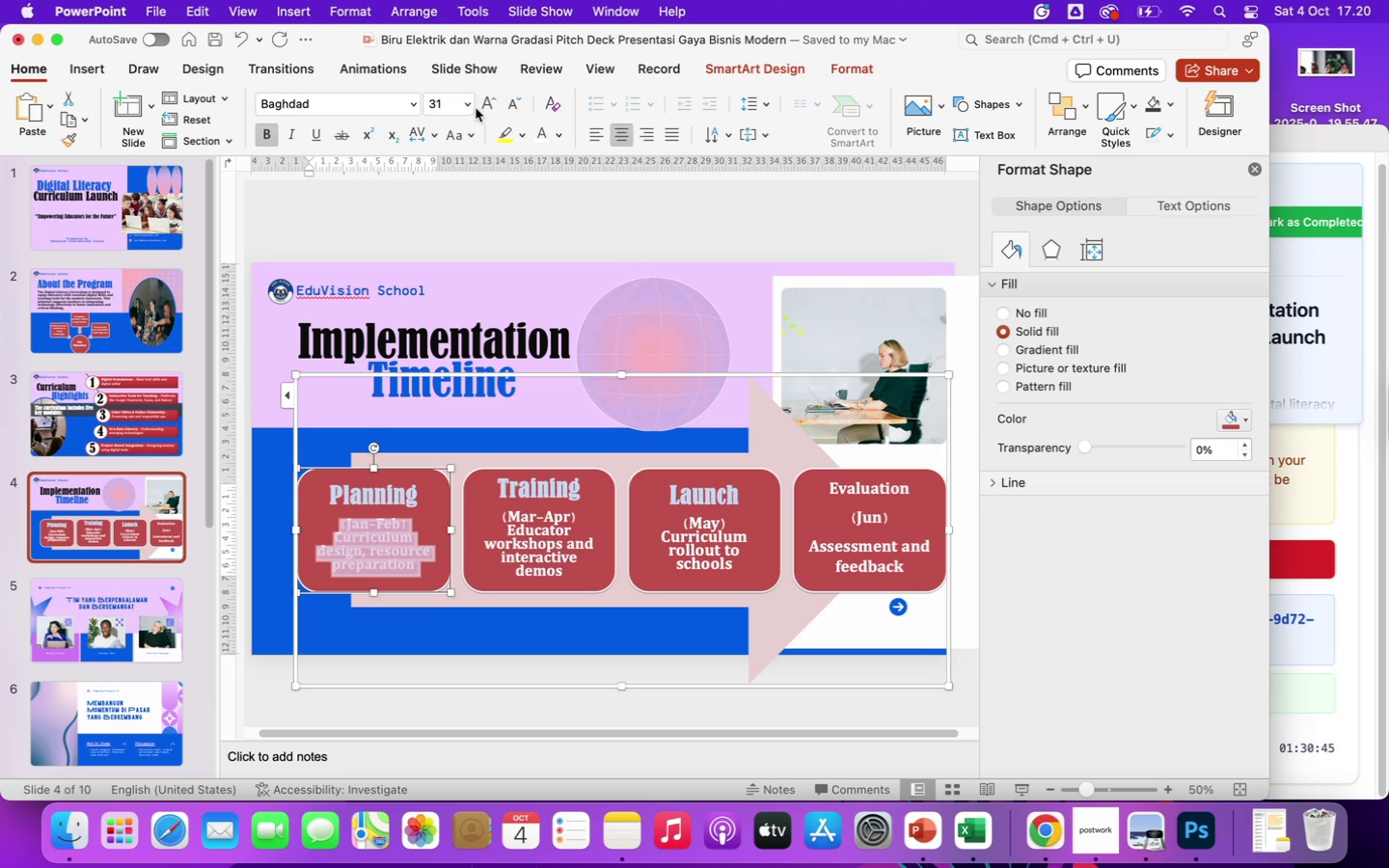 
left_click([445, 101])
 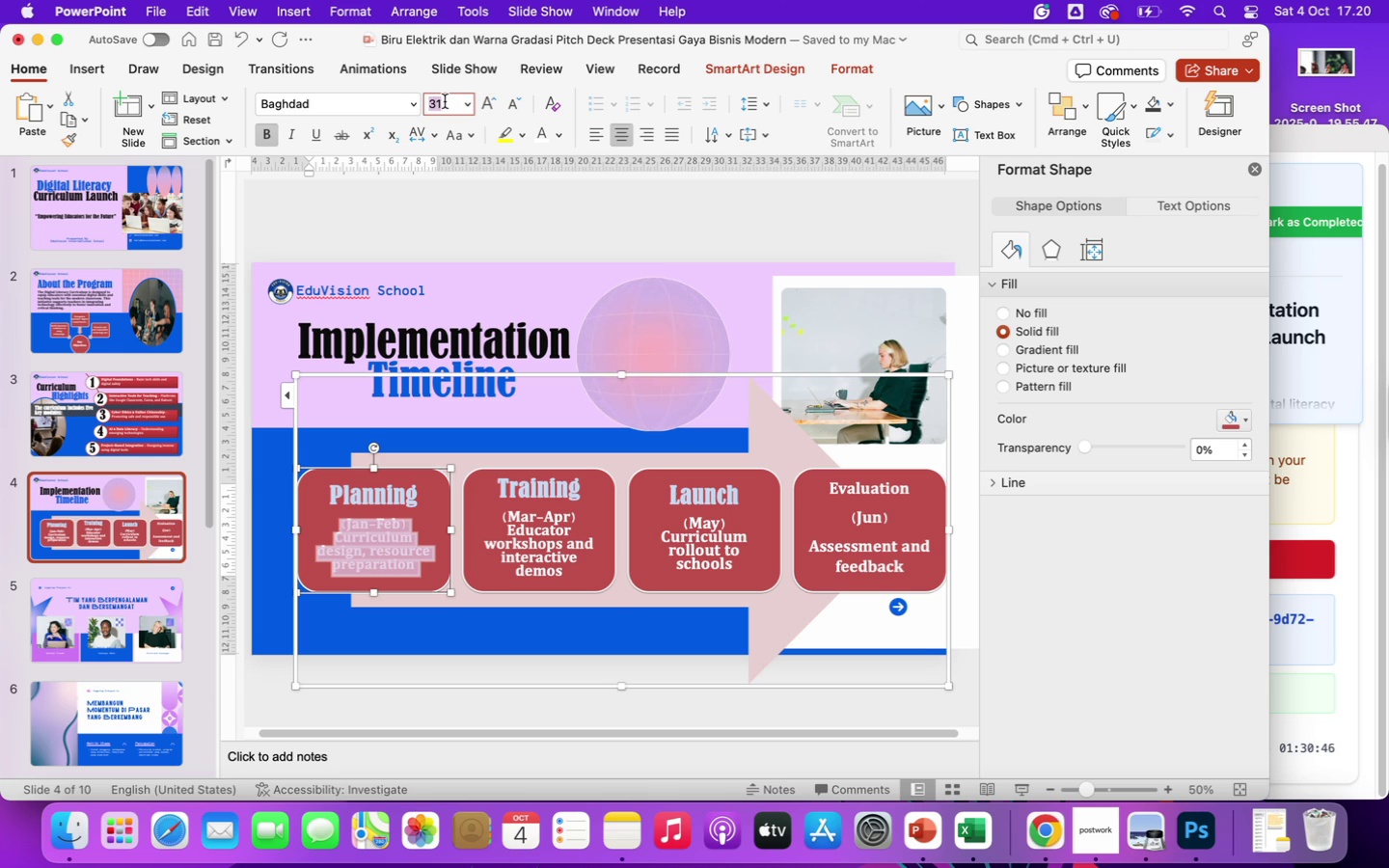 
left_click([445, 101])
 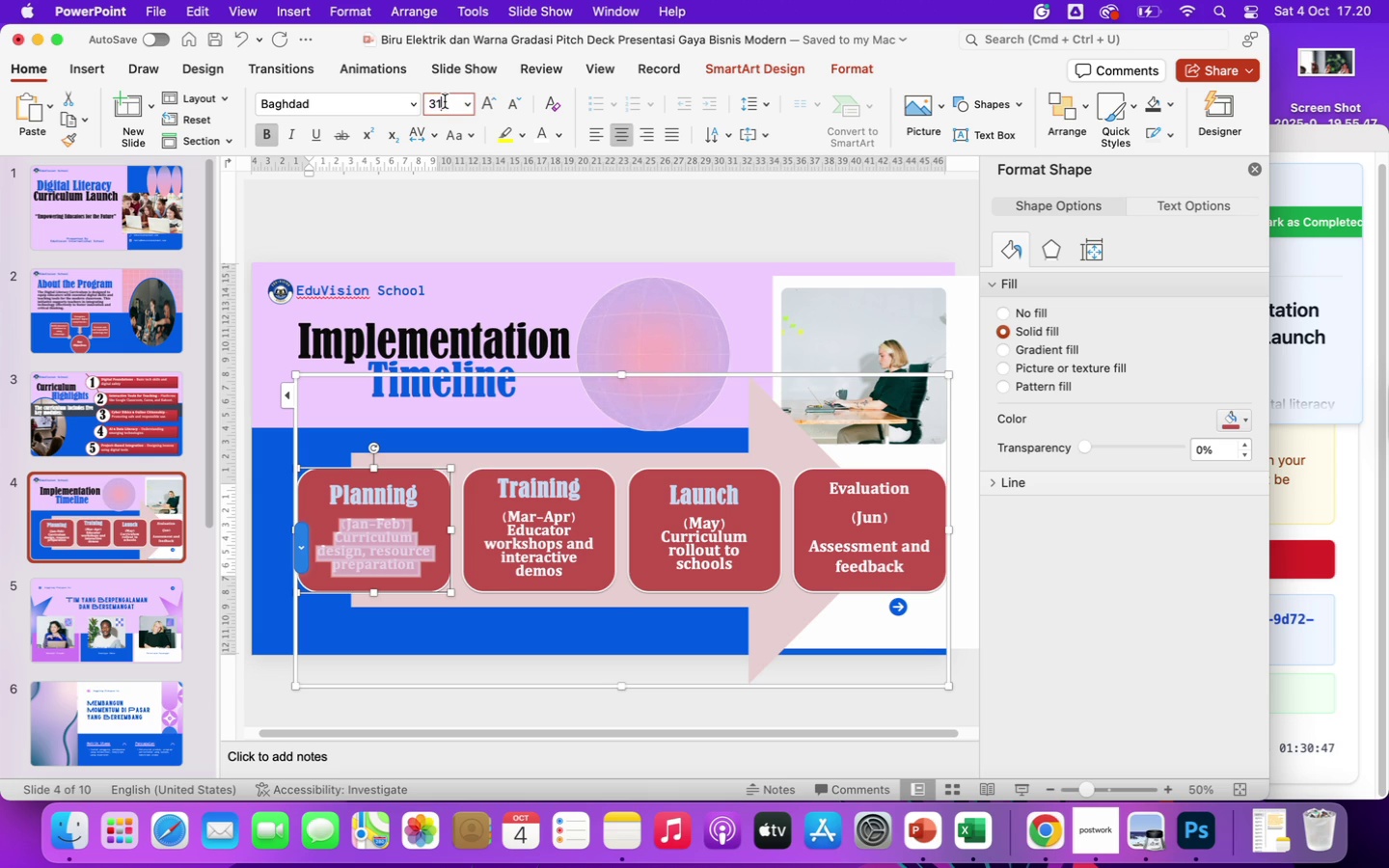 
key(Backspace)
 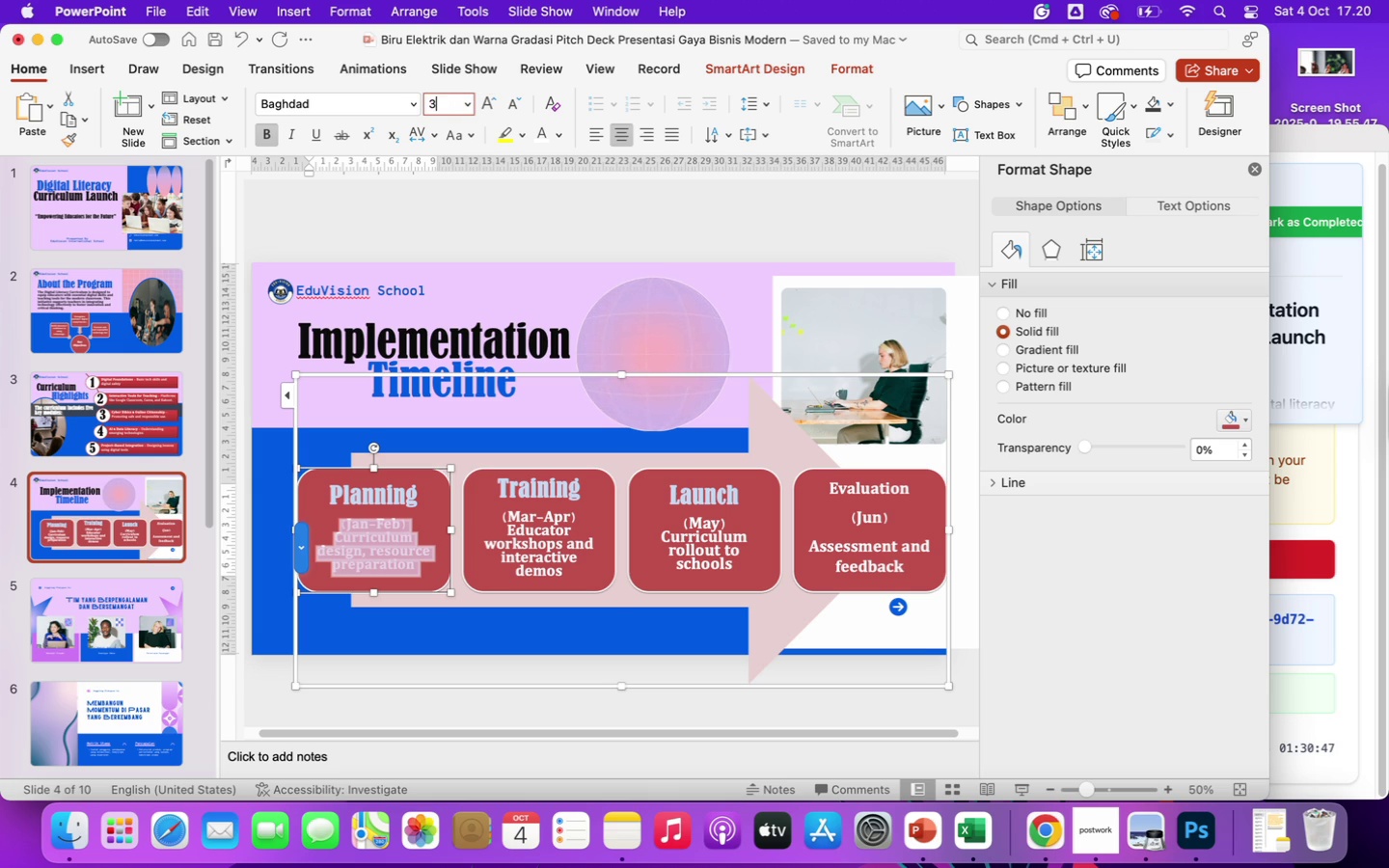 
key(2)
 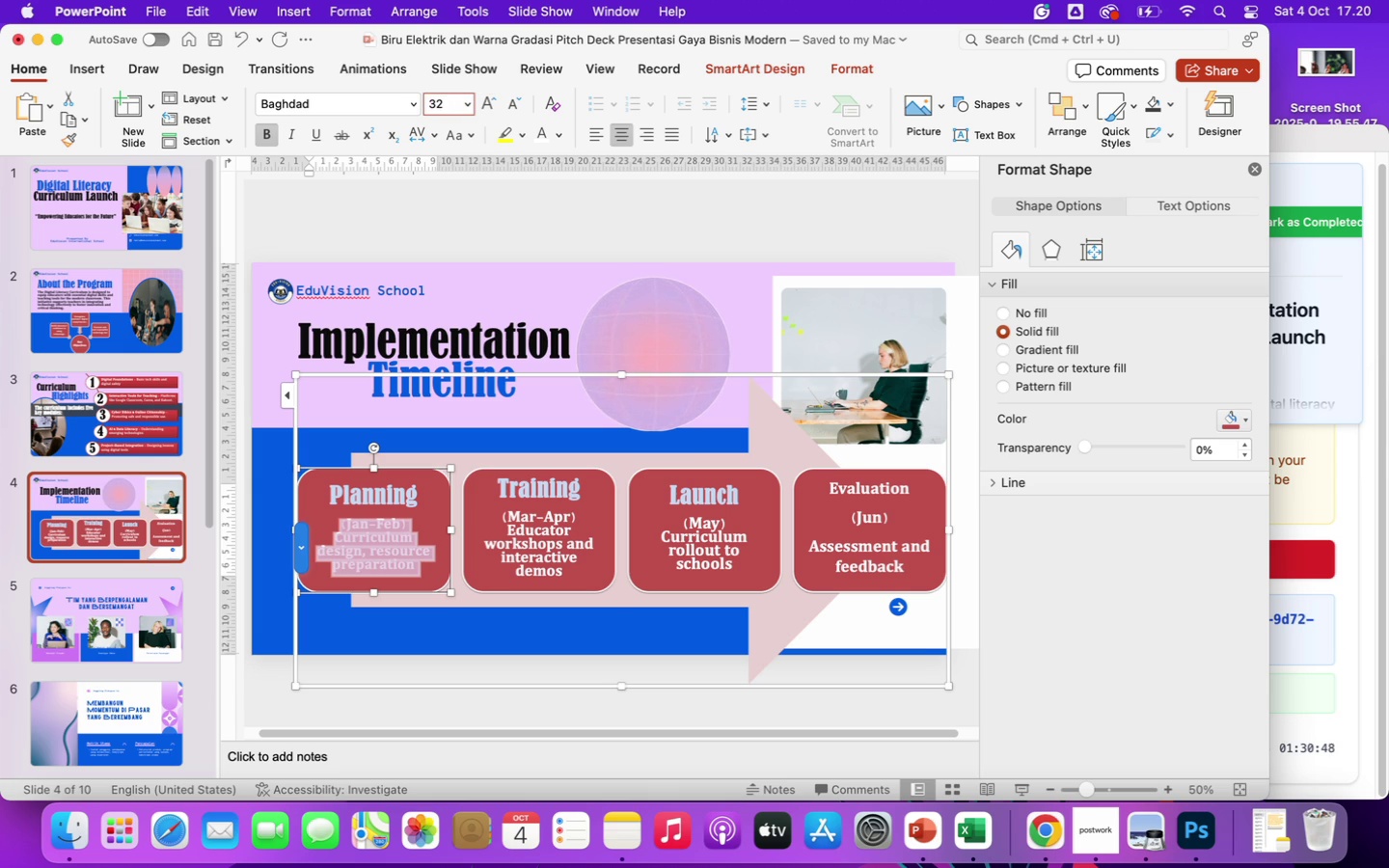 
key(Enter)
 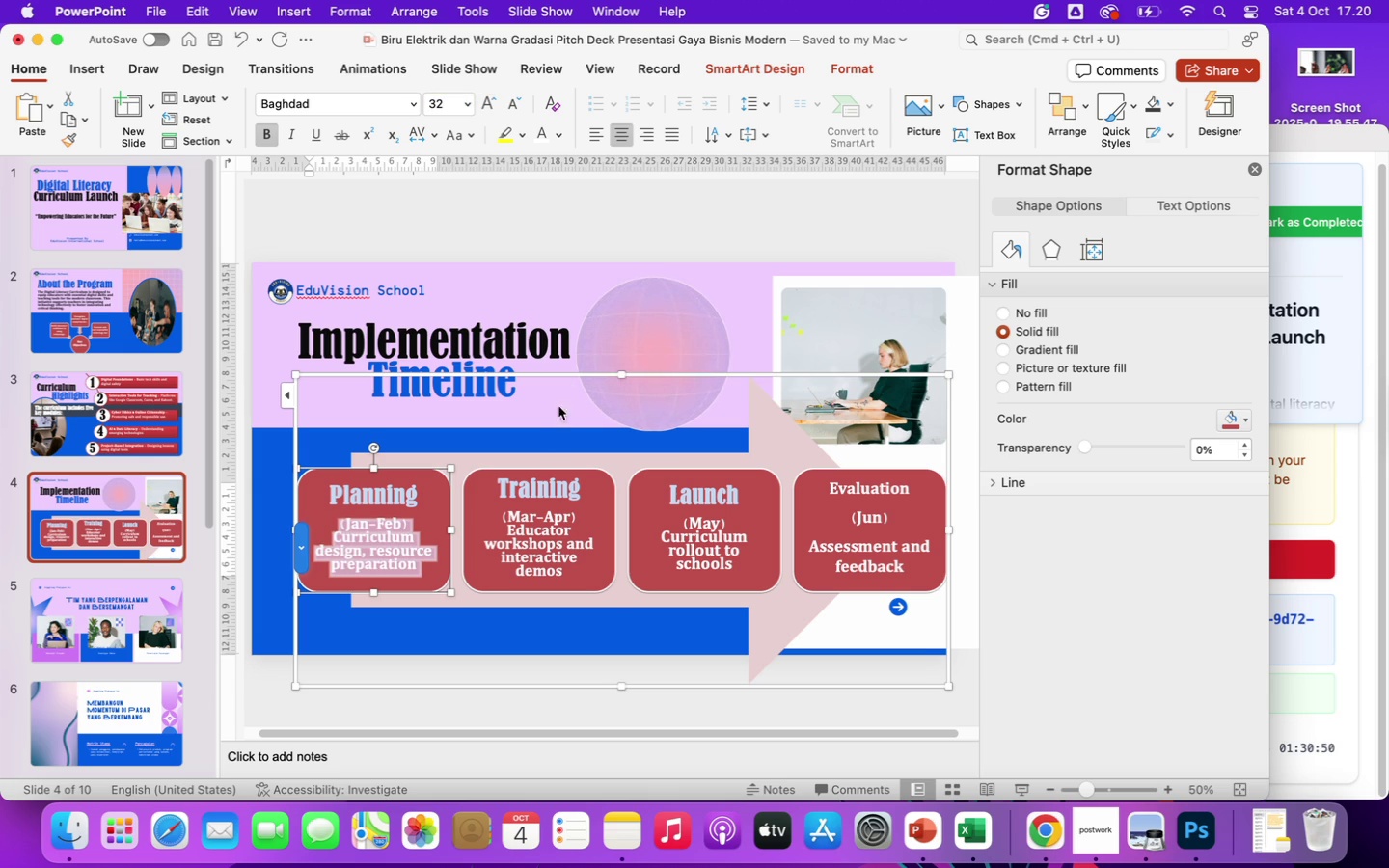 
left_click([535, 525])